 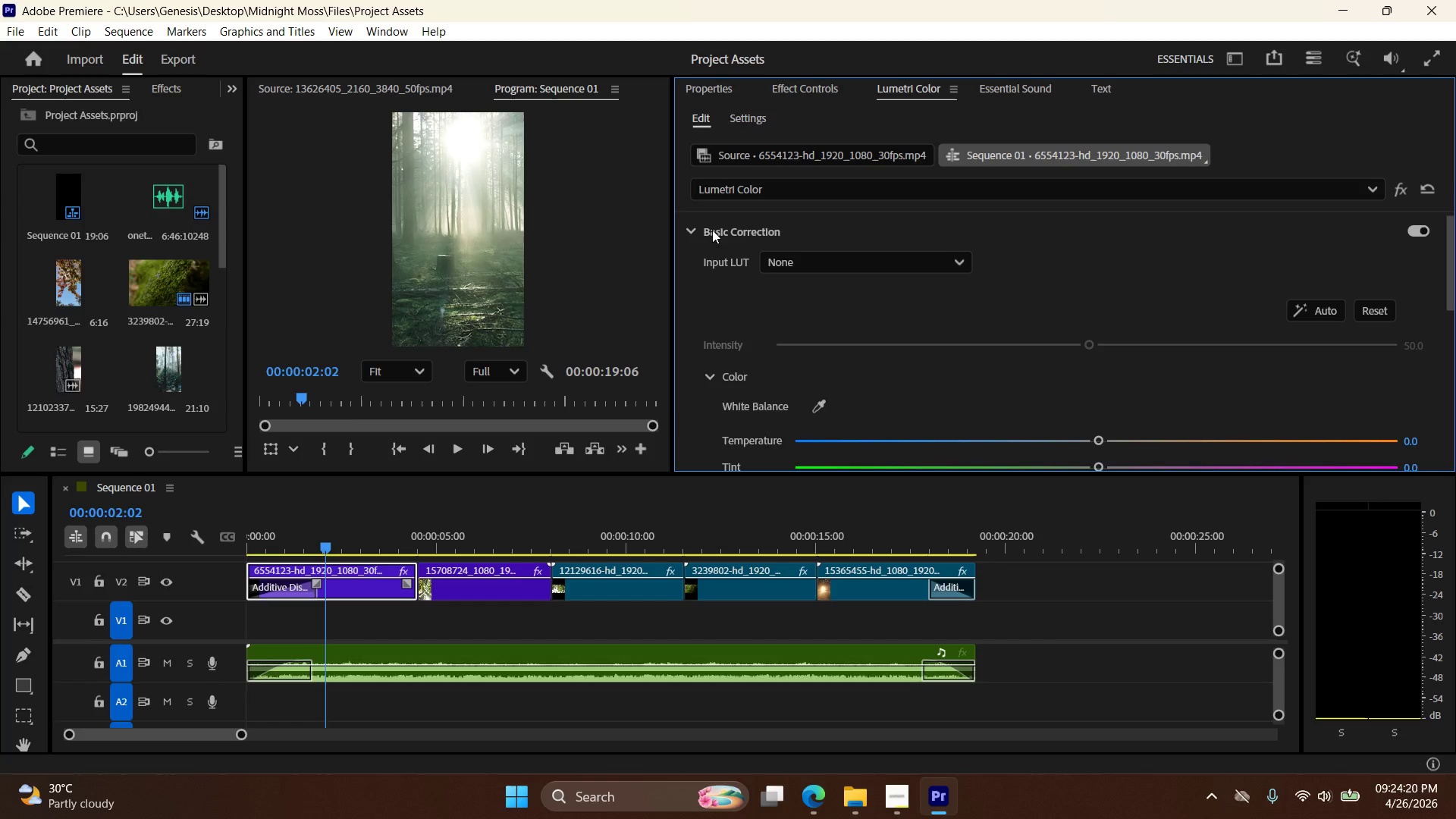 
scroll: coordinate [711, 255], scroll_direction: down, amount: 10.0
 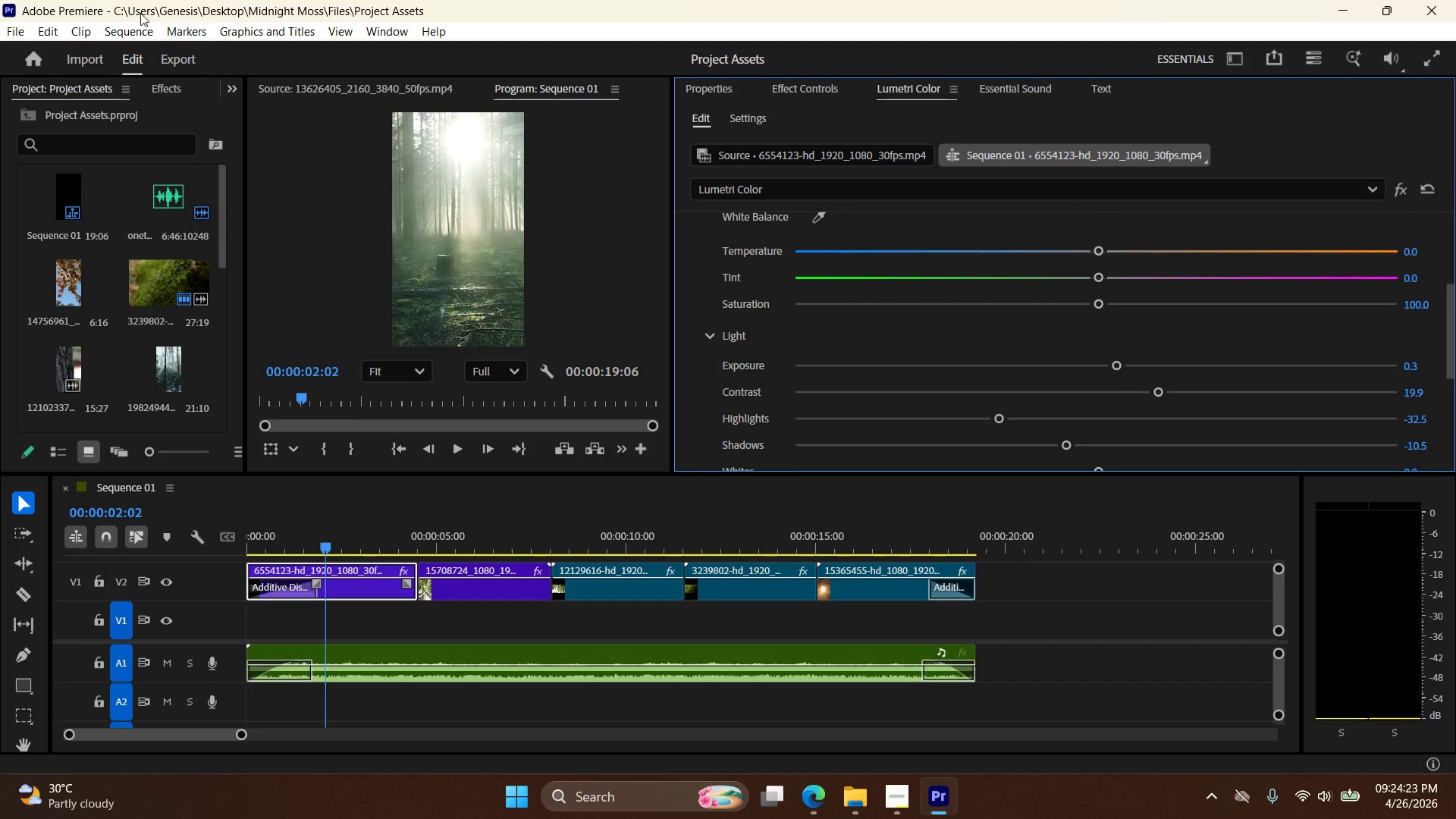 
key(Meta+Shift+S)
 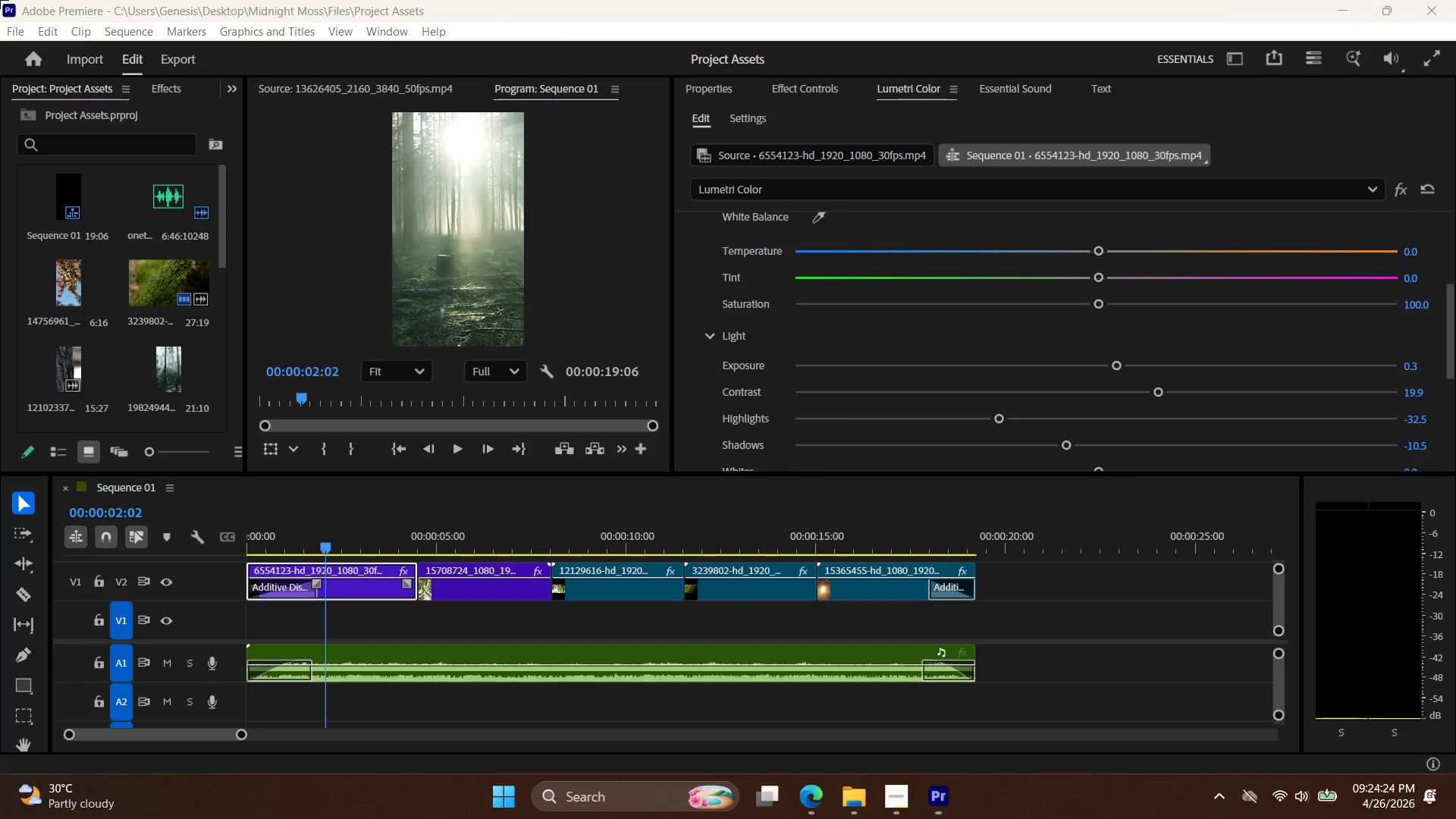 
left_click_drag(start_coordinate=[0, 0], to_coordinate=[1455, 761])
 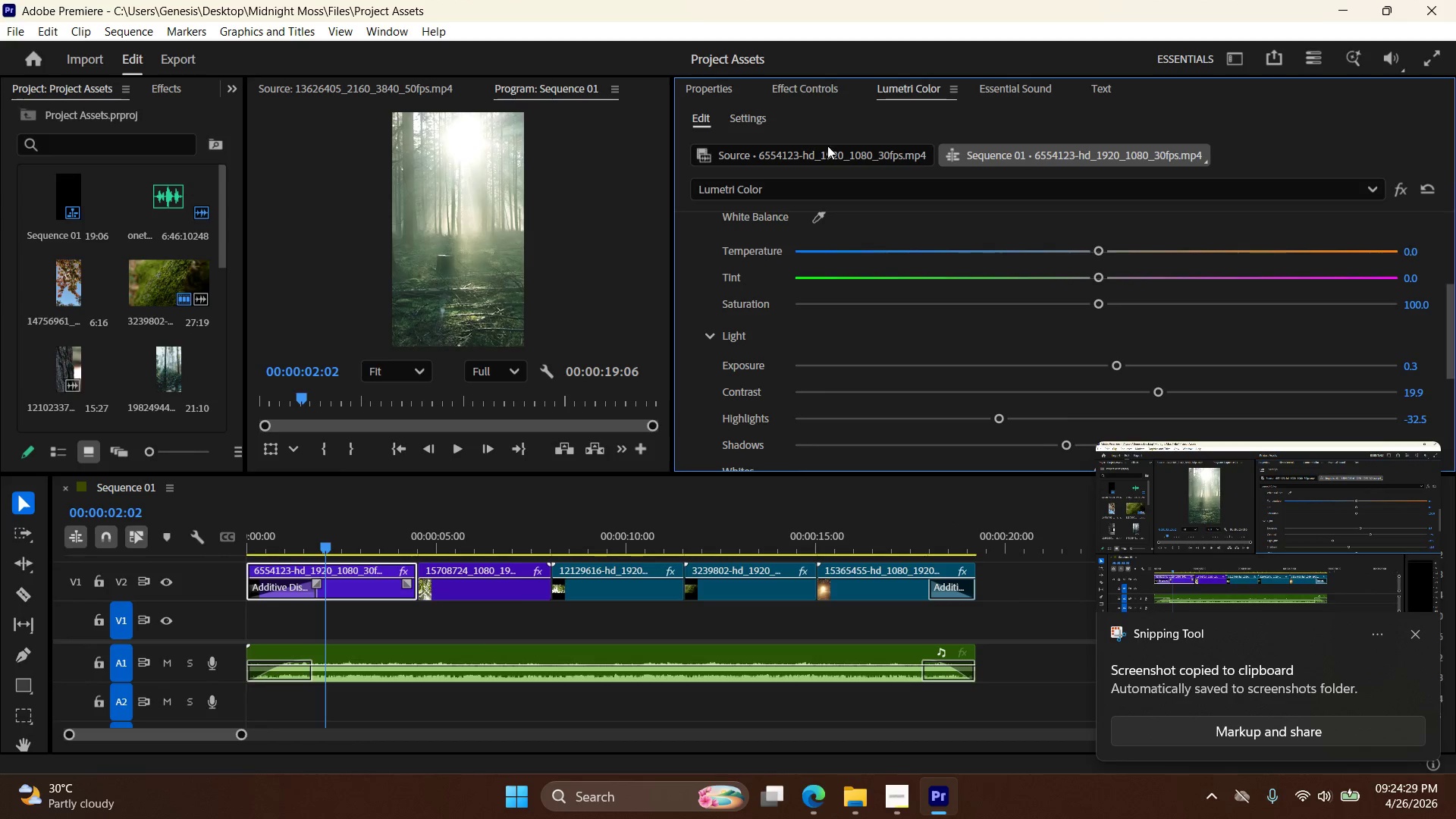 
left_click([1426, 637])
 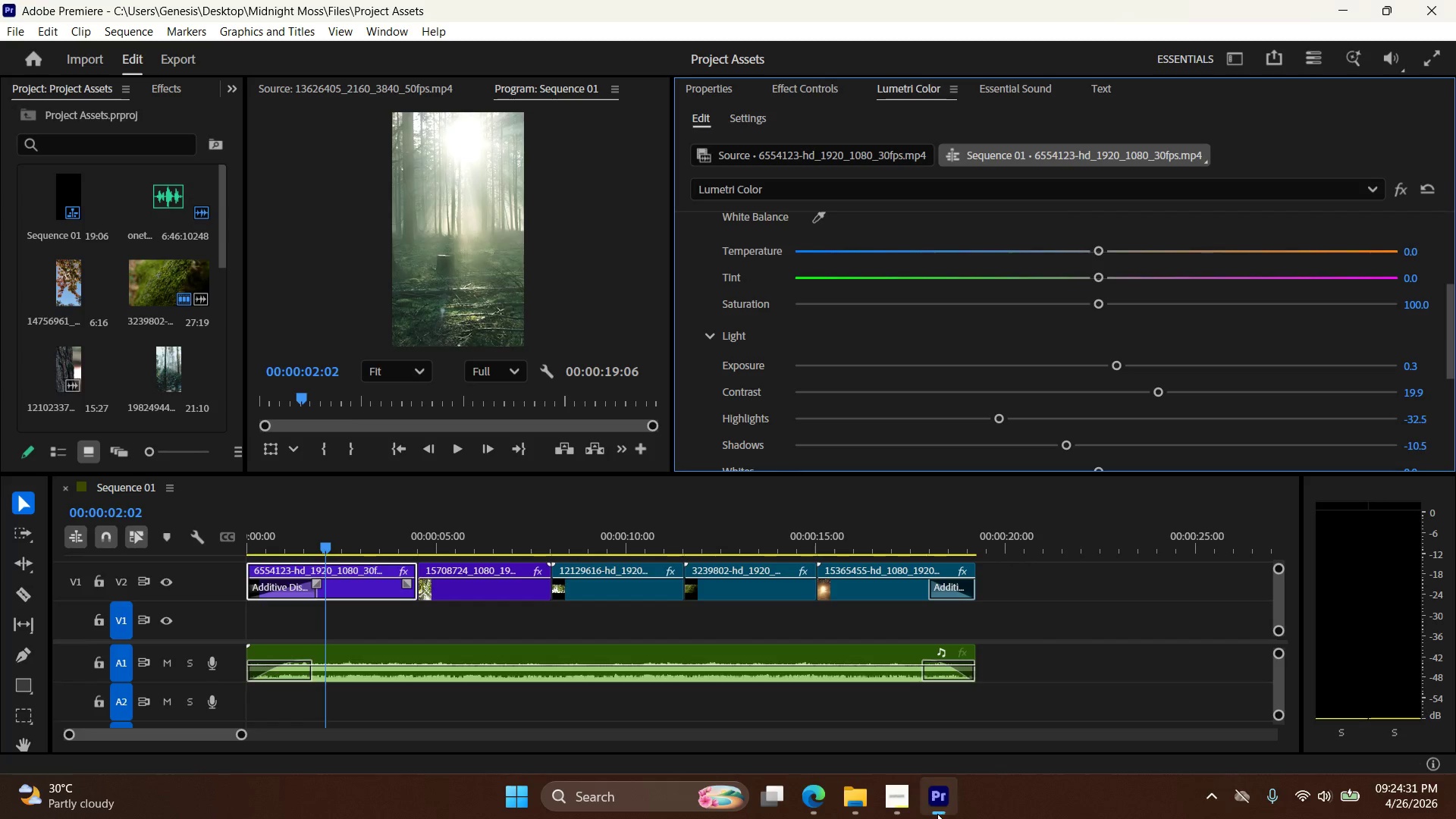 
left_click([936, 814])